 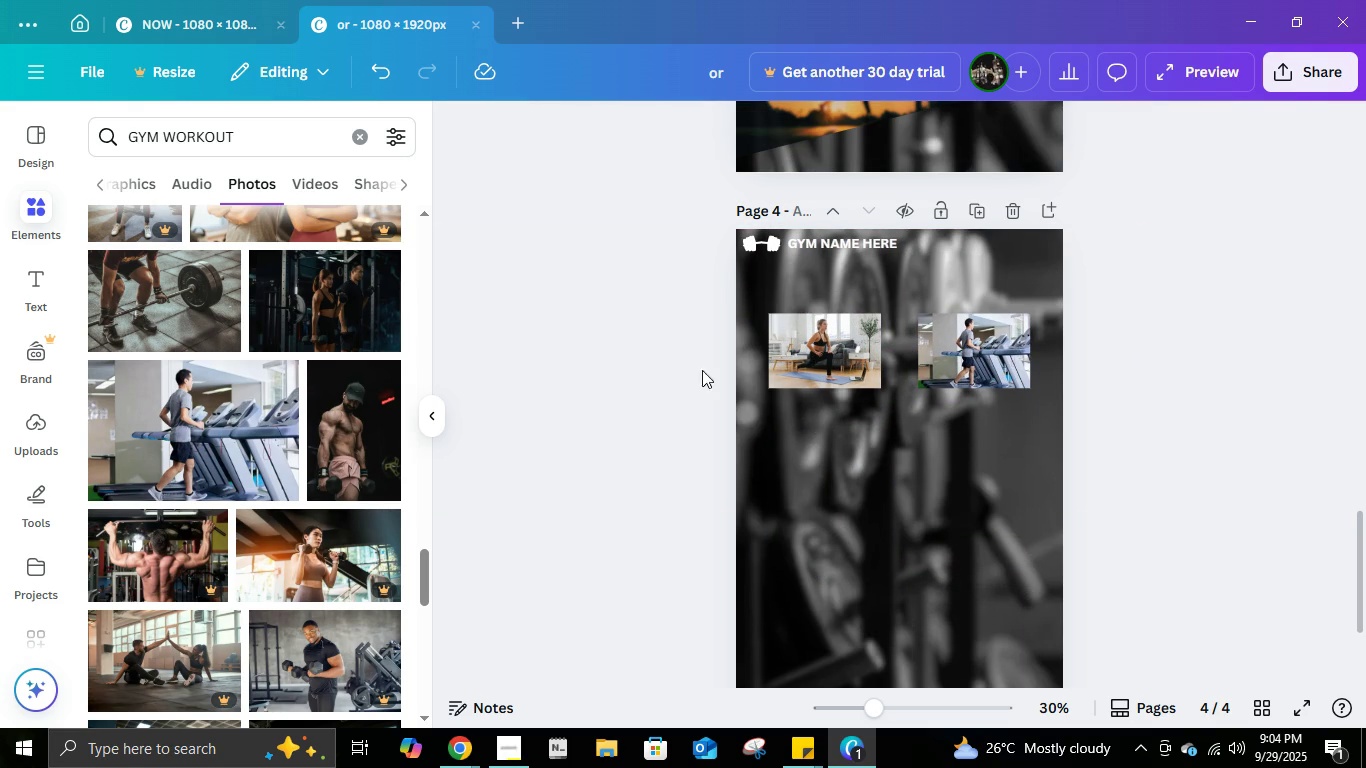 
left_click([354, 144])
 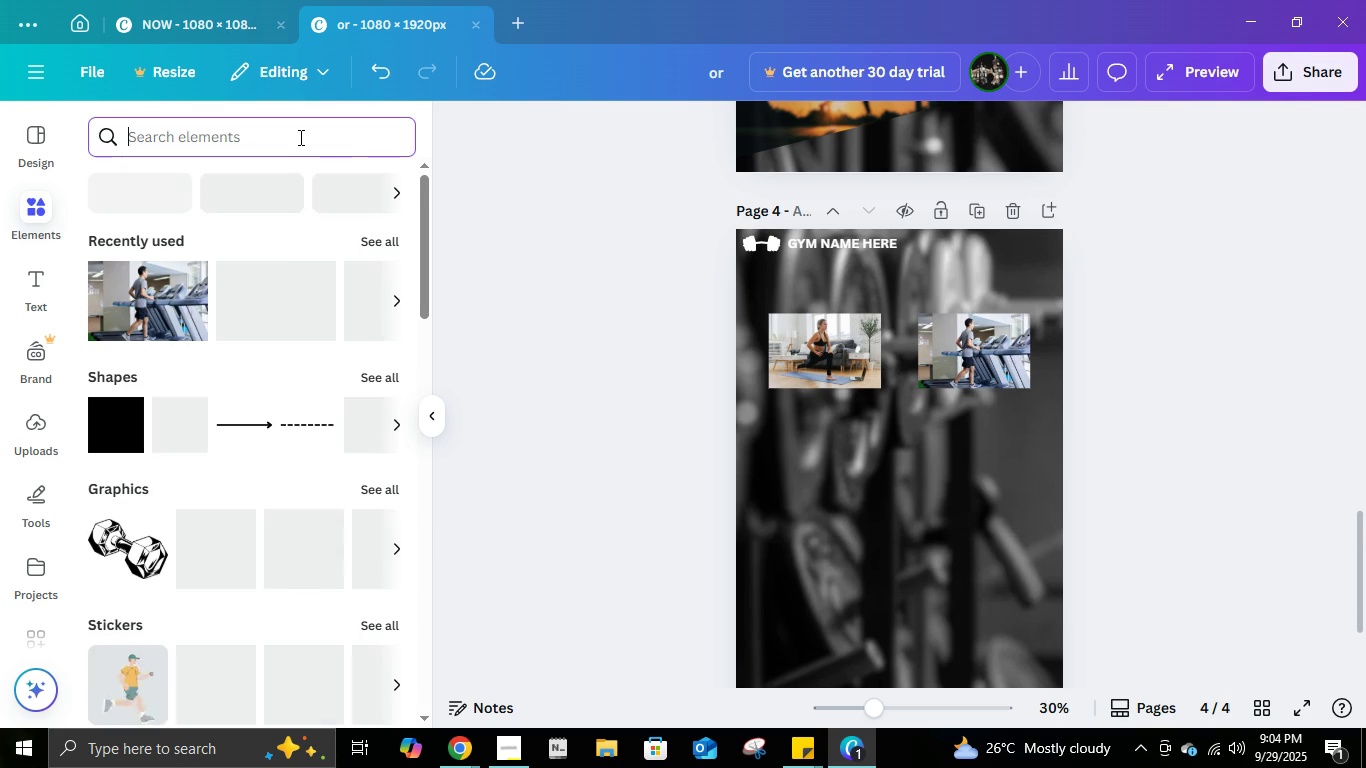 
left_click([299, 137])
 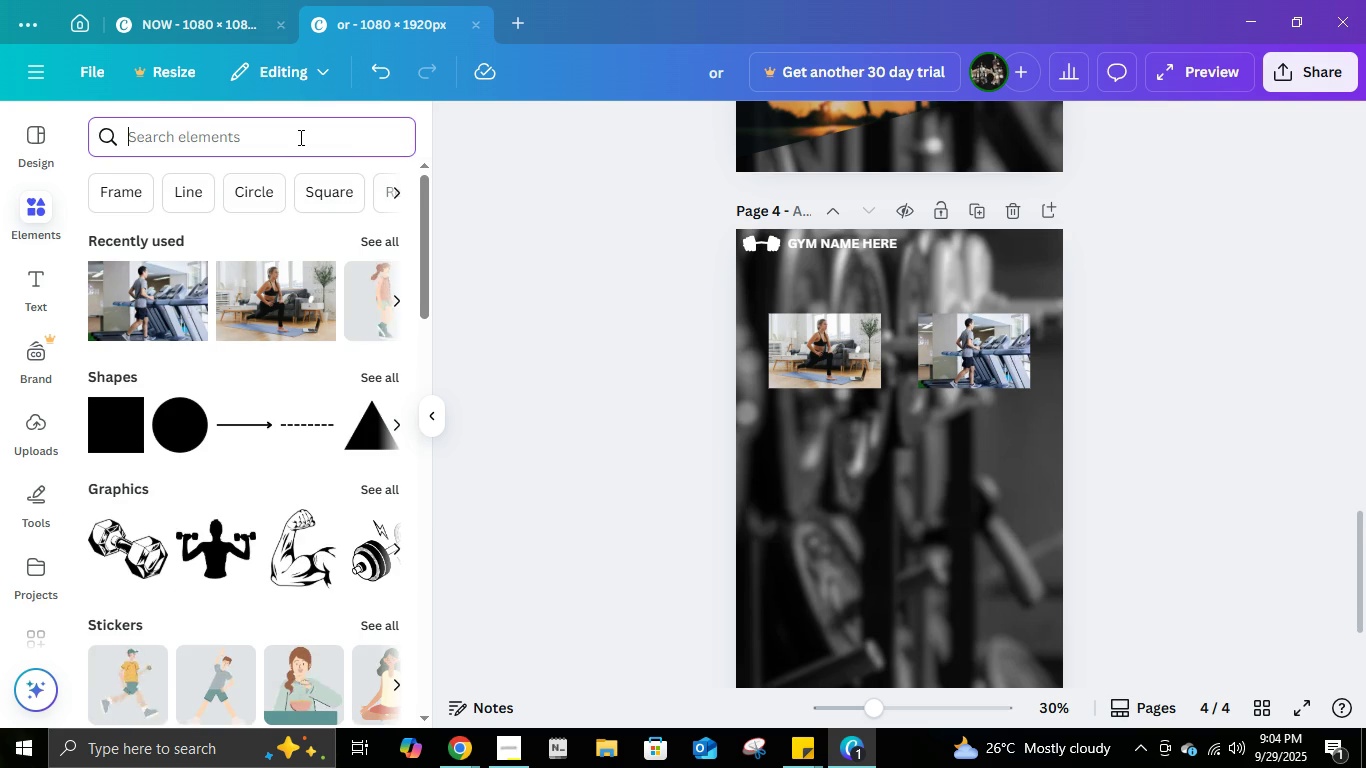 
type(PROTEIN SHAKE)
 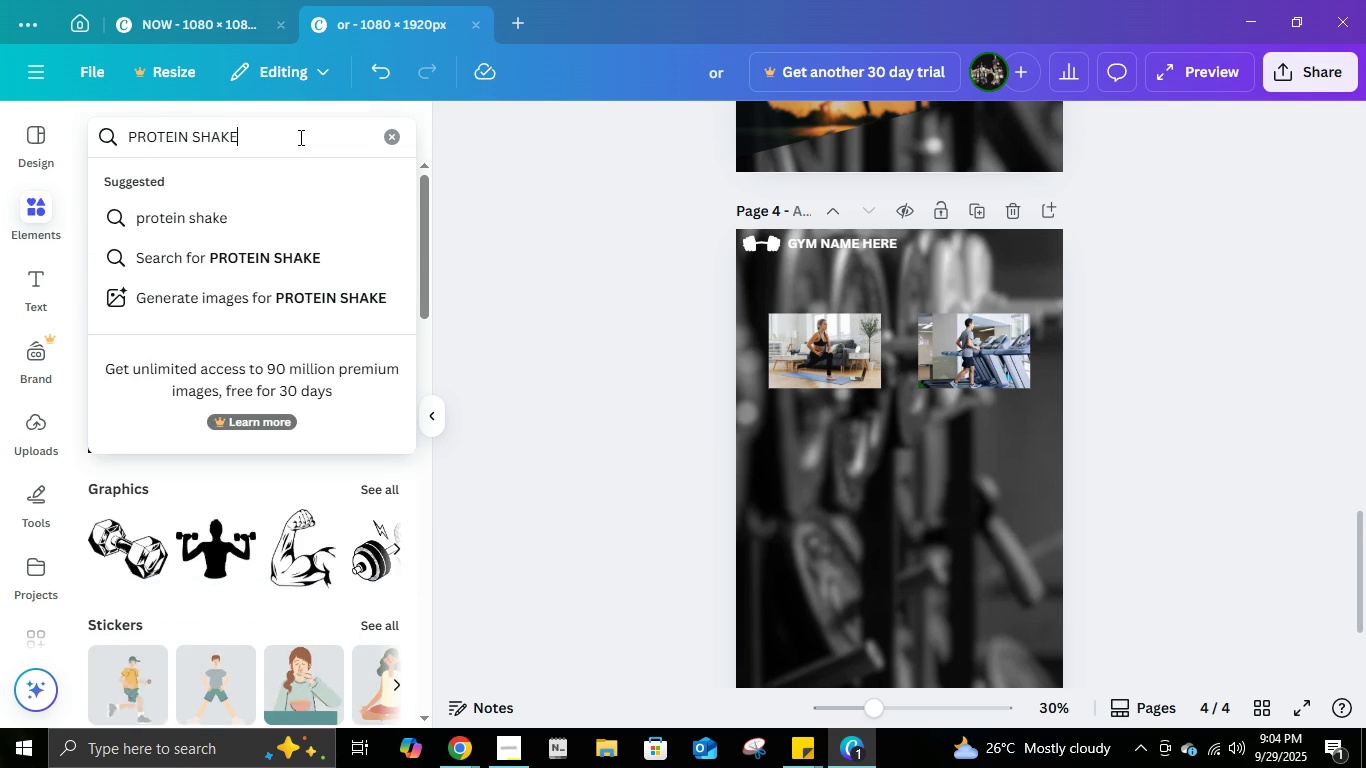 
key(Enter)
 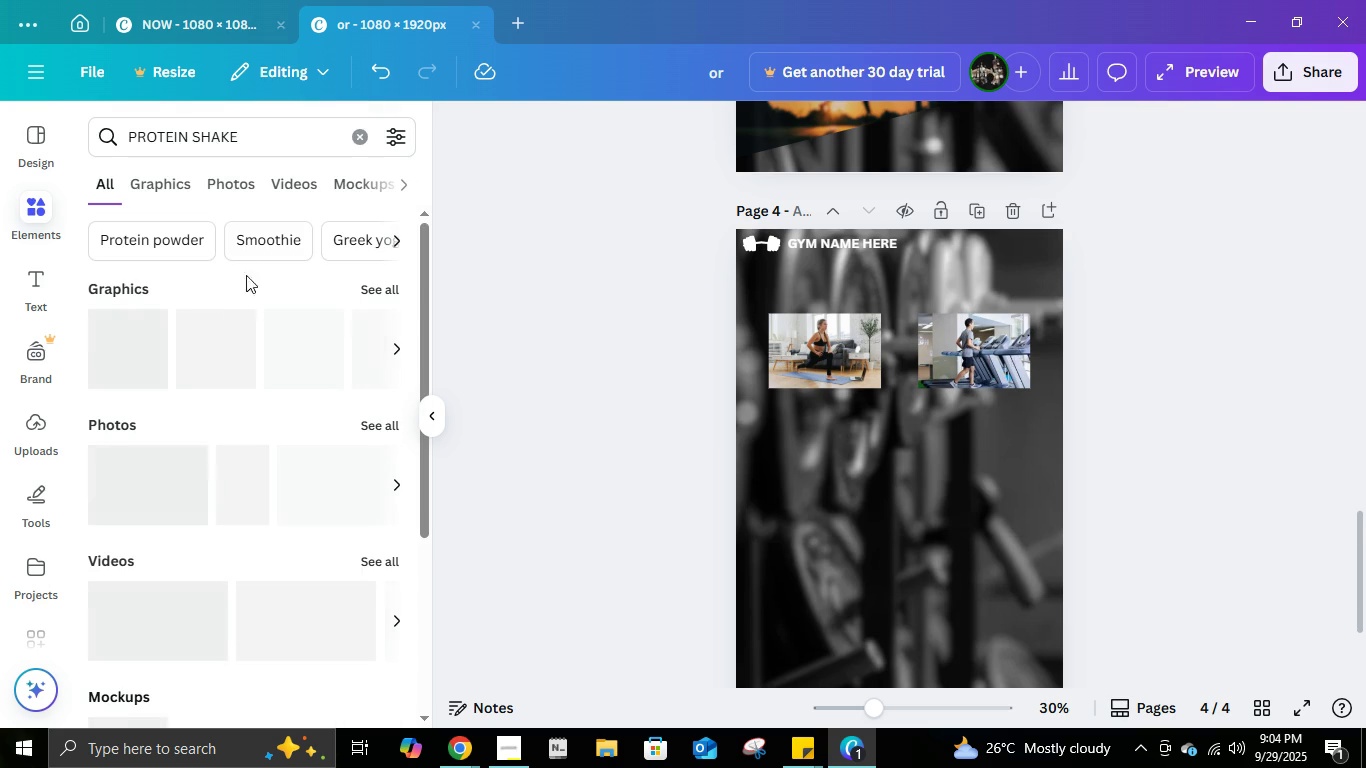 
left_click([237, 189])
 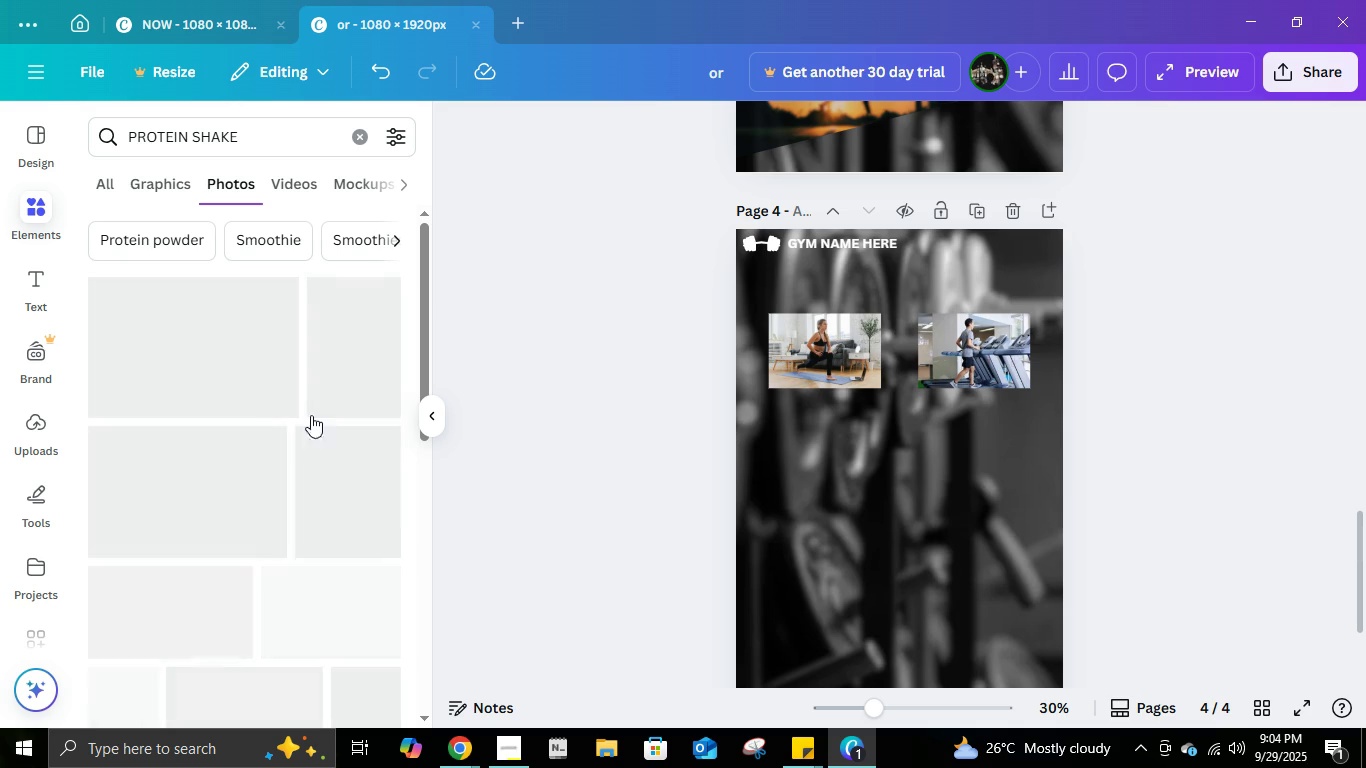 
scroll: coordinate [318, 455], scroll_direction: down, amount: 7.0
 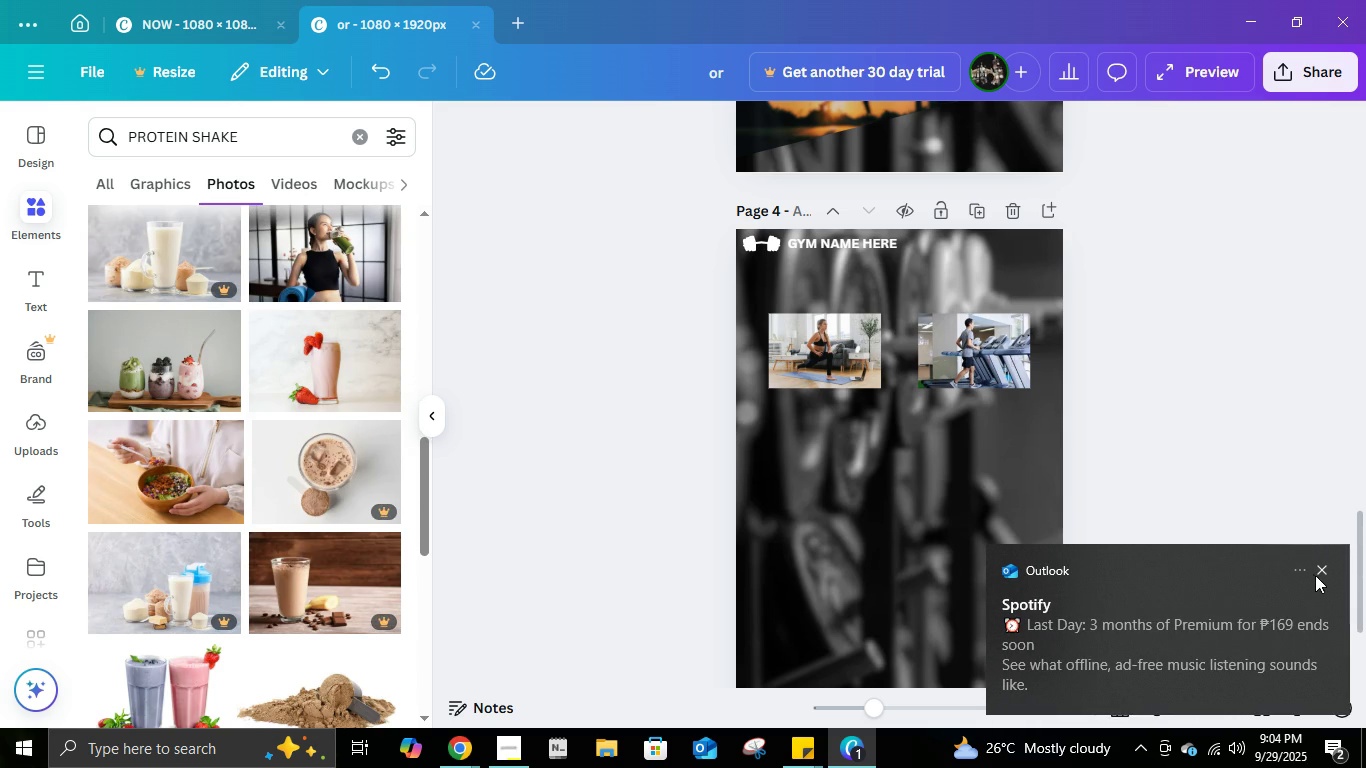 
left_click([1320, 573])
 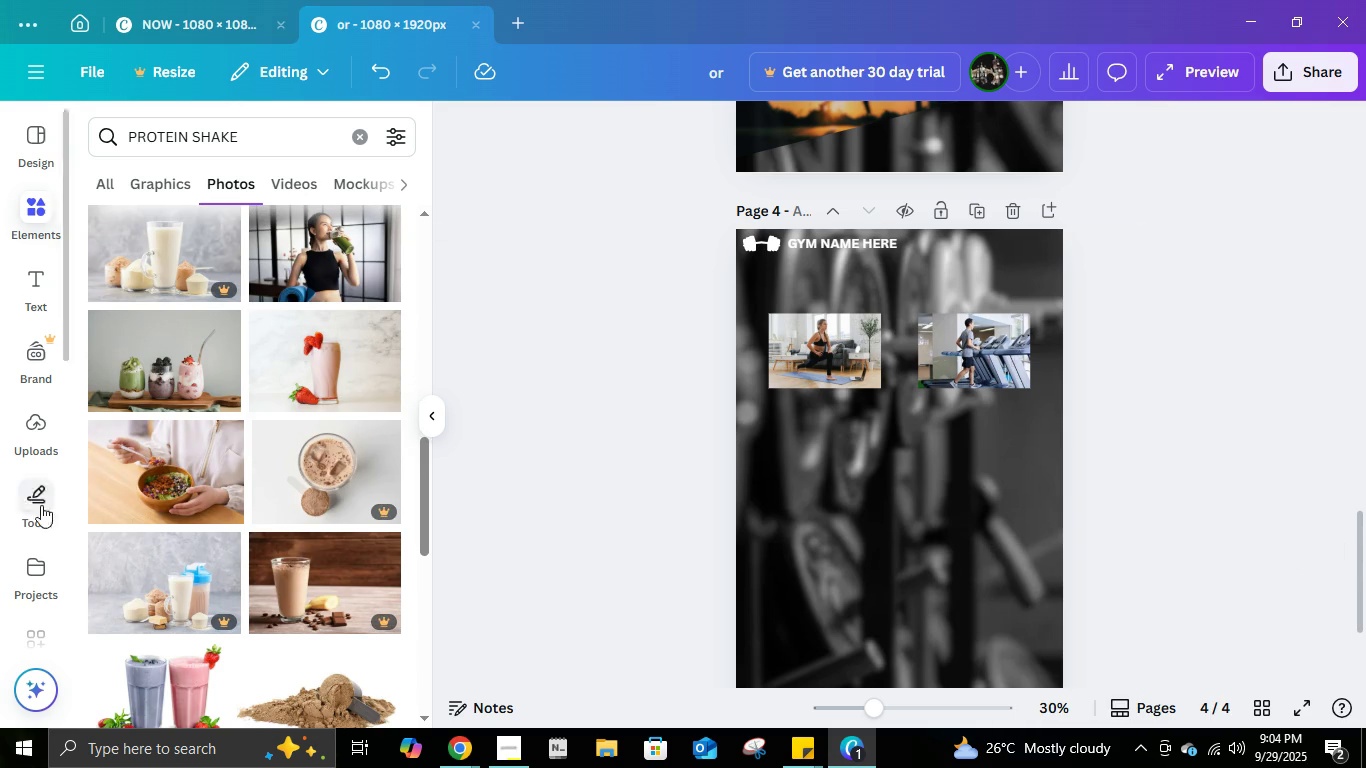 
scroll: coordinate [237, 506], scroll_direction: down, amount: 8.0
 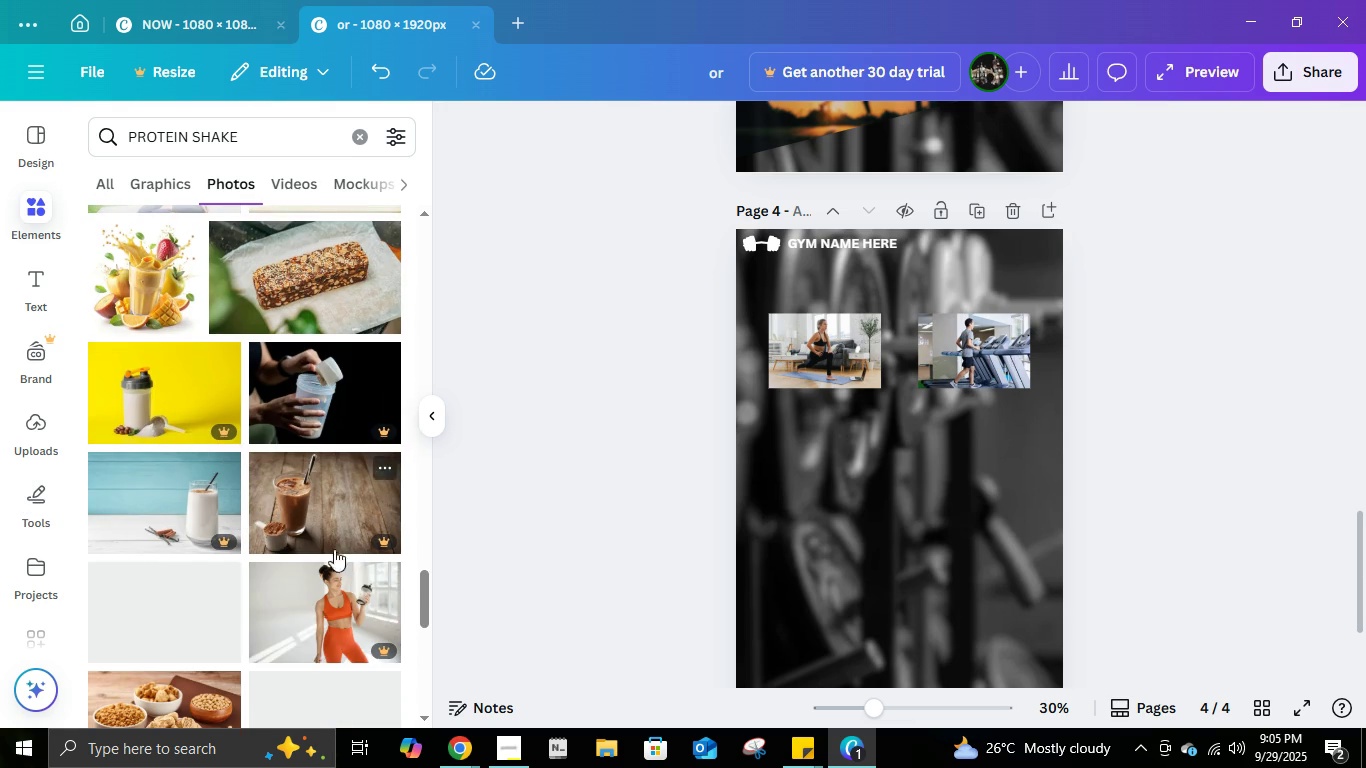 
scroll: coordinate [296, 521], scroll_direction: down, amount: 8.0
 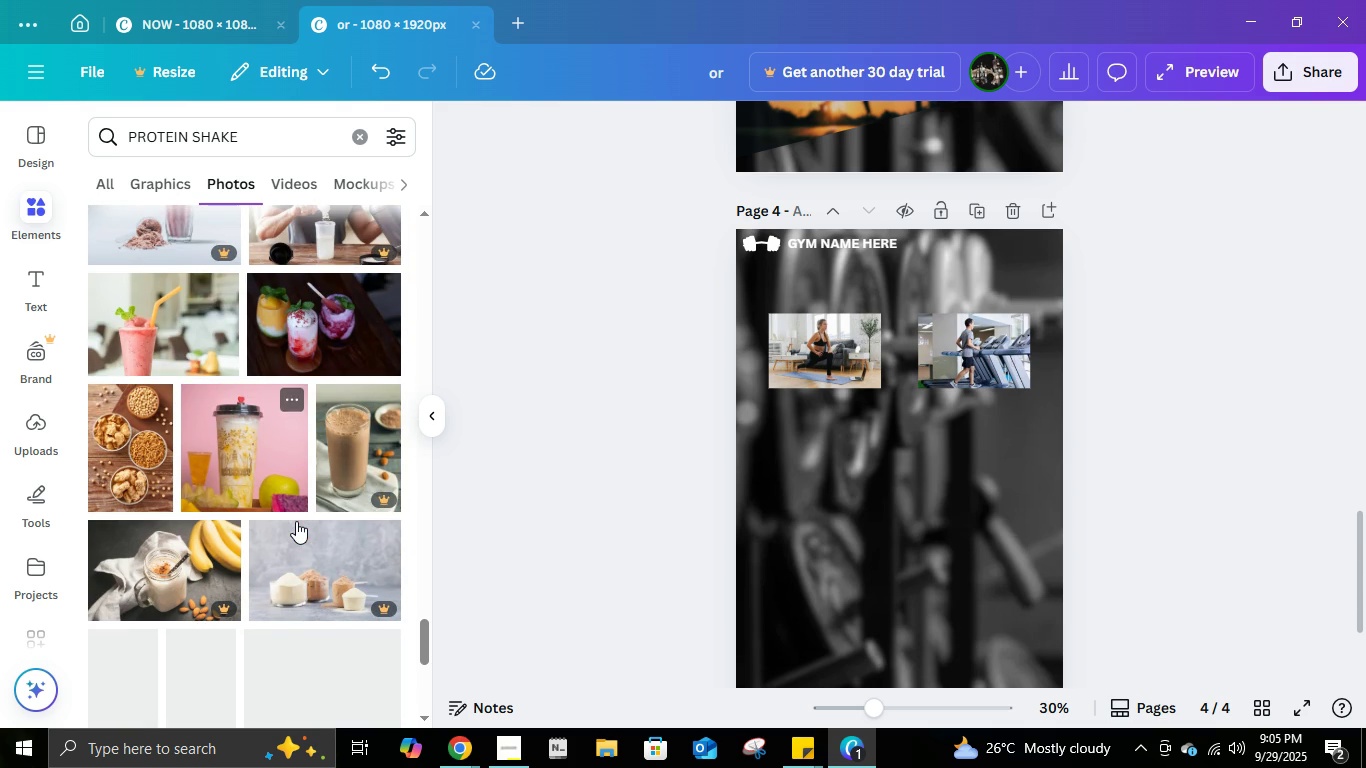 
scroll: coordinate [301, 516], scroll_direction: down, amount: 11.0
 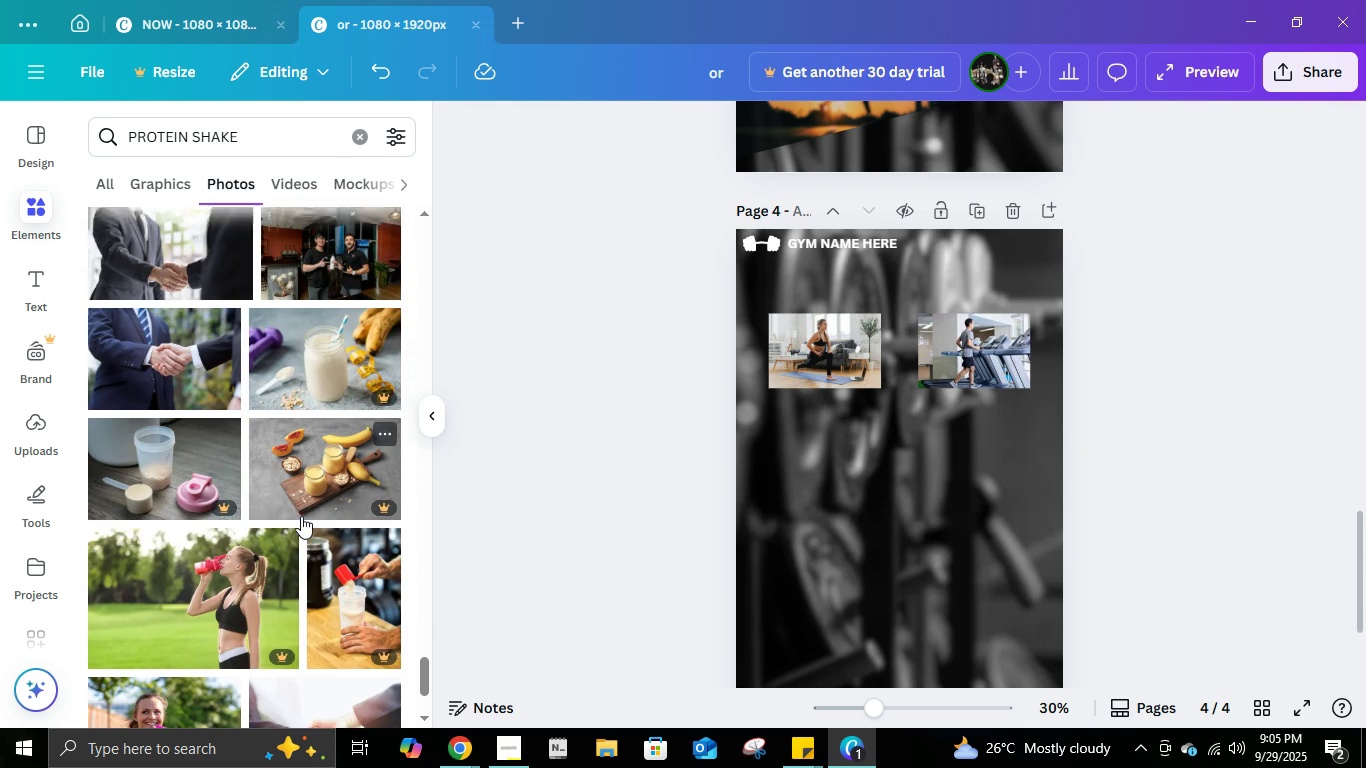 
scroll: coordinate [302, 516], scroll_direction: down, amount: 10.0
 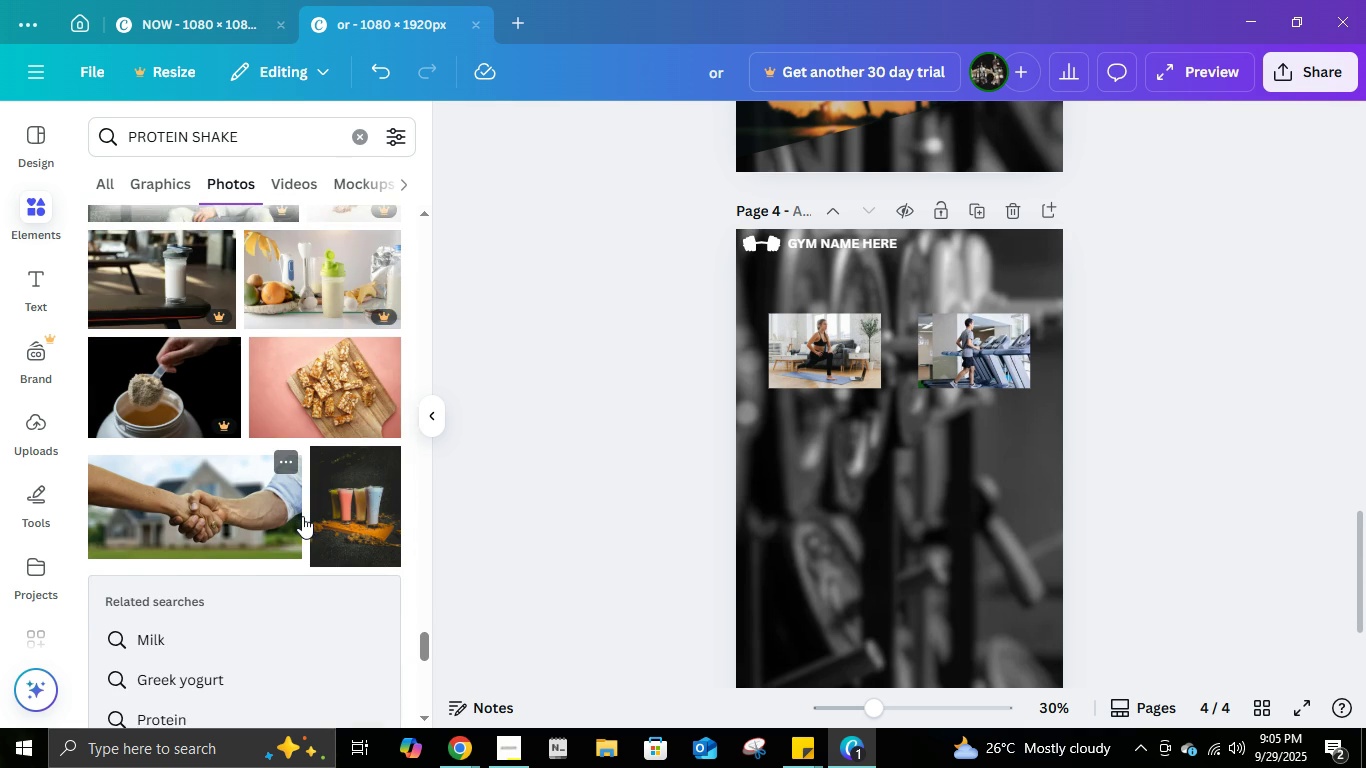 
scroll: coordinate [358, 471], scroll_direction: down, amount: 5.0
 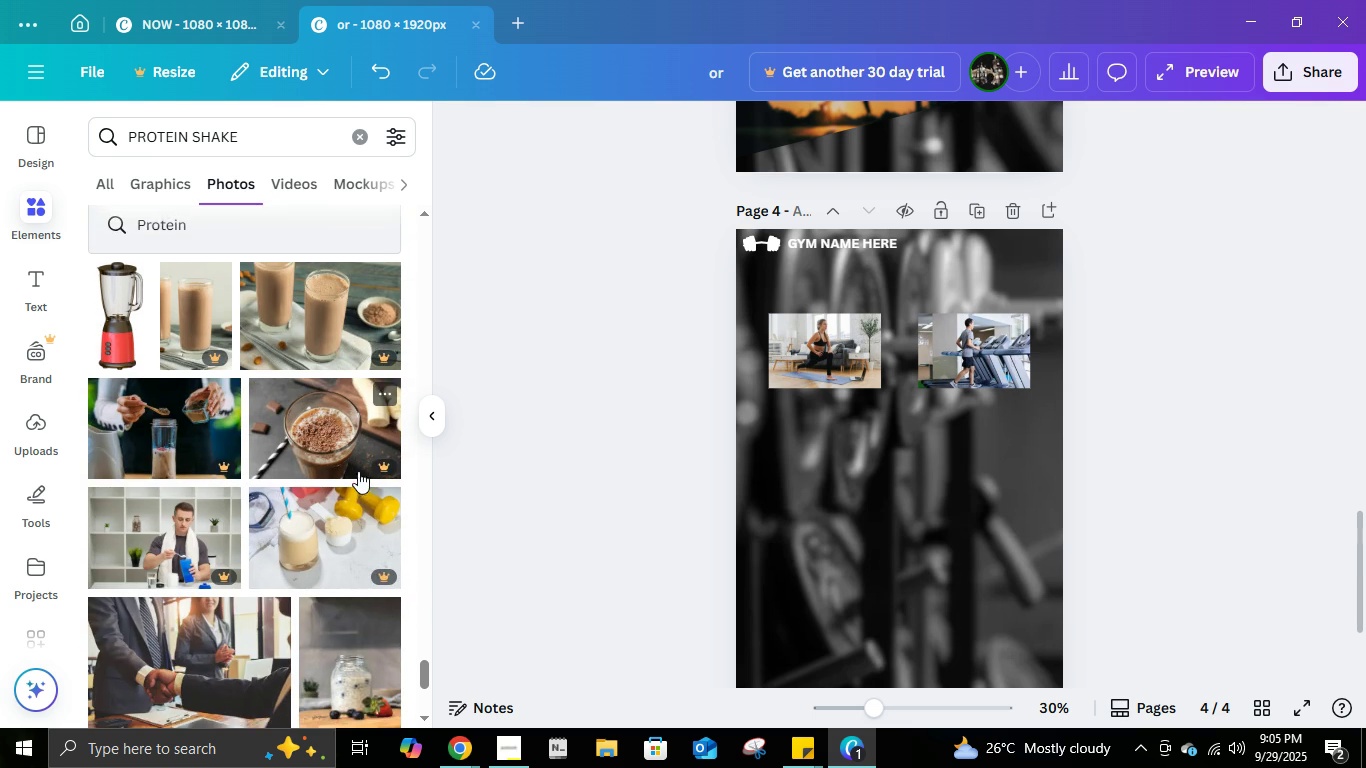 
scroll: coordinate [358, 471], scroll_direction: up, amount: 3.0